 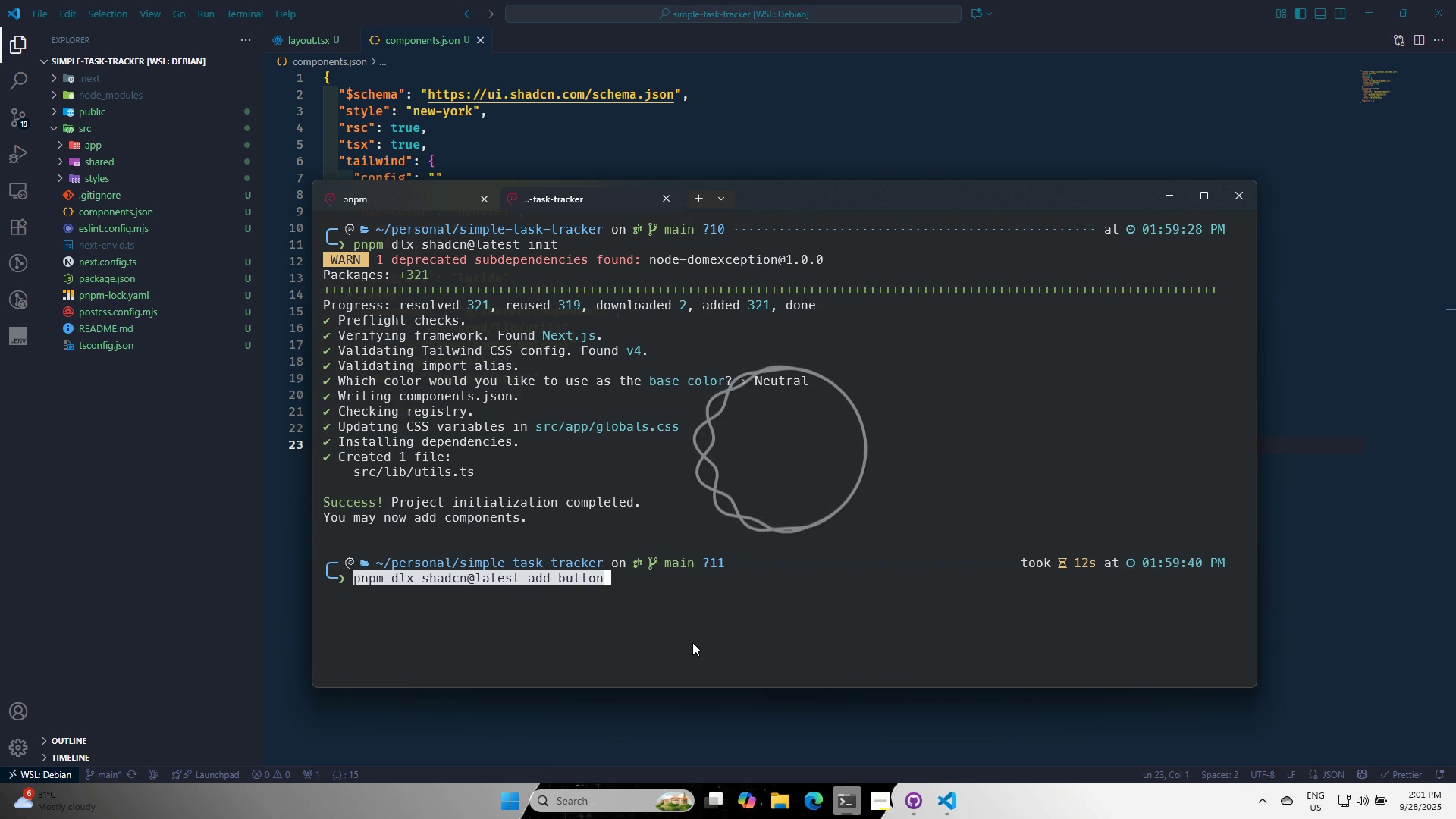 
key(Enter)
 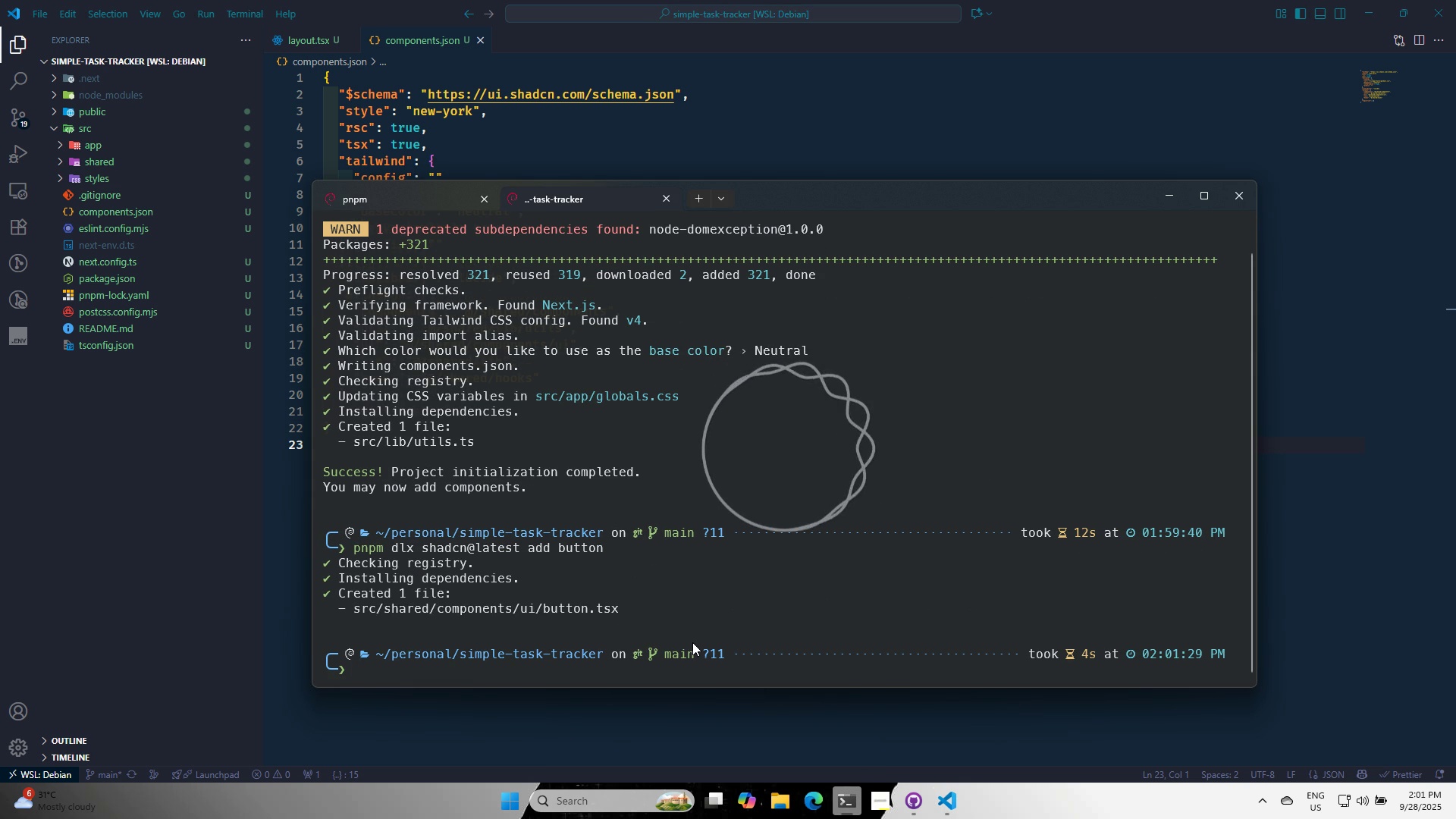 
wait(7.05)
 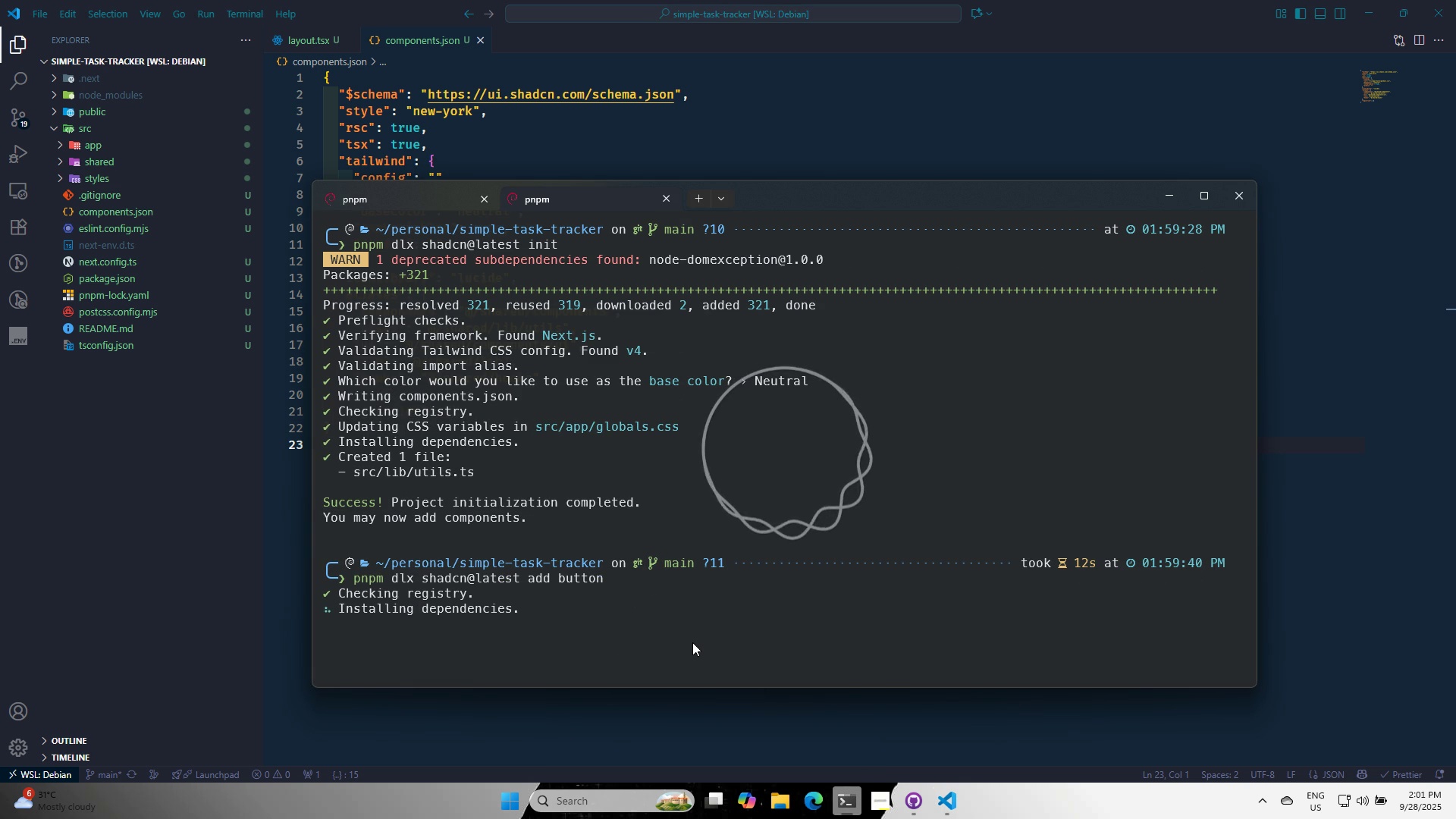 
left_click([110, 155])
 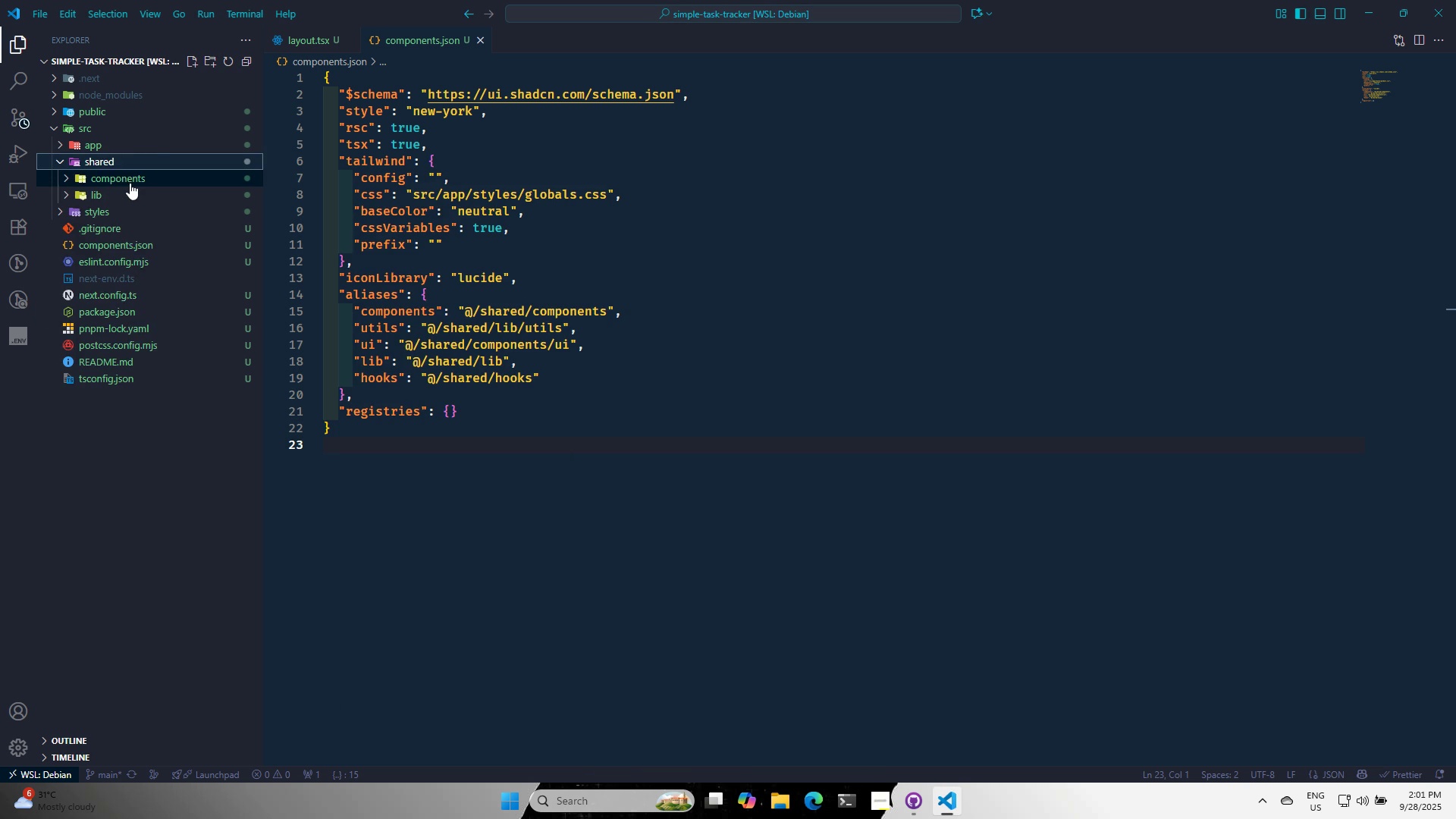 
left_click([130, 183])
 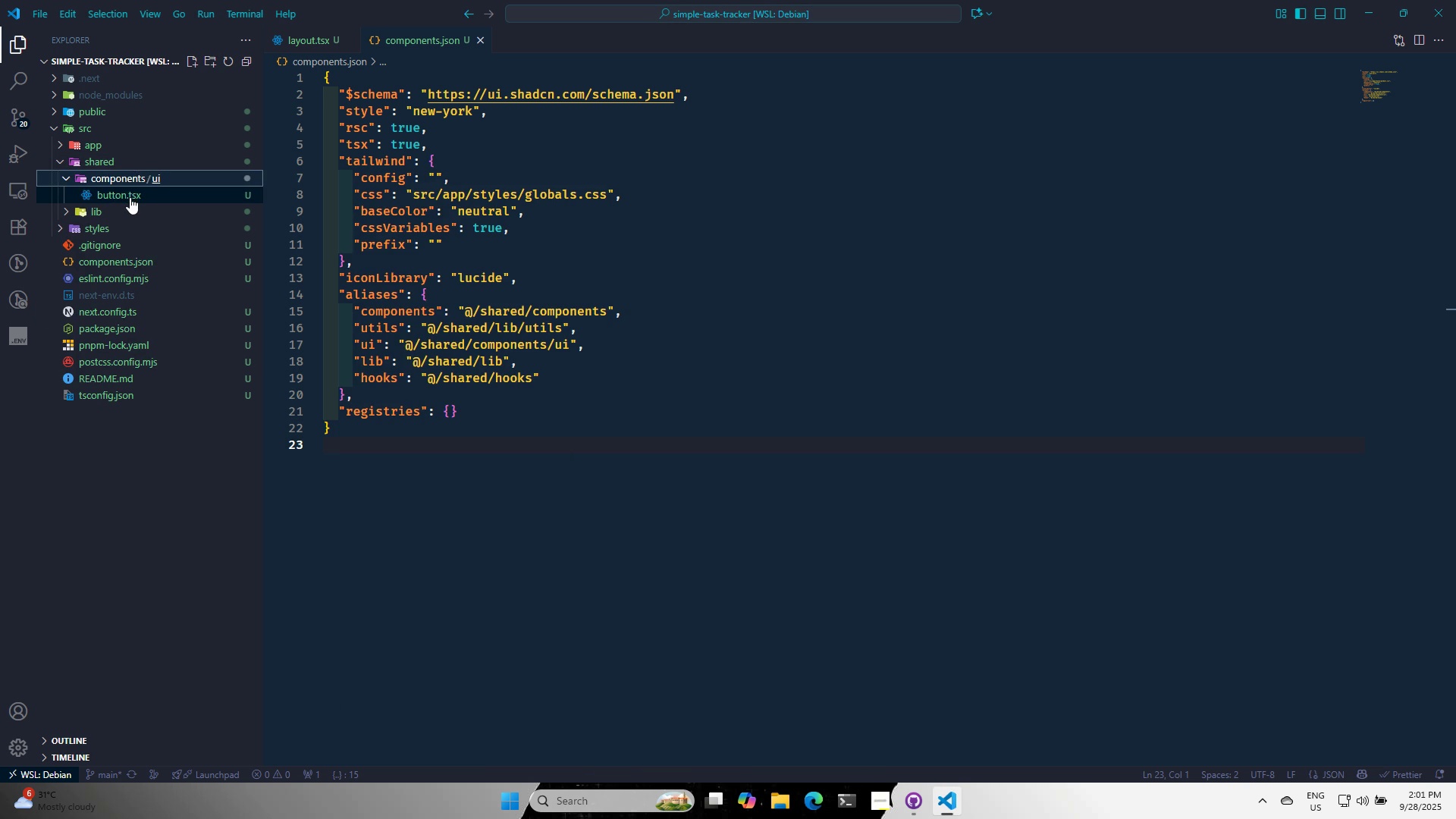 
left_click([130, 197])
 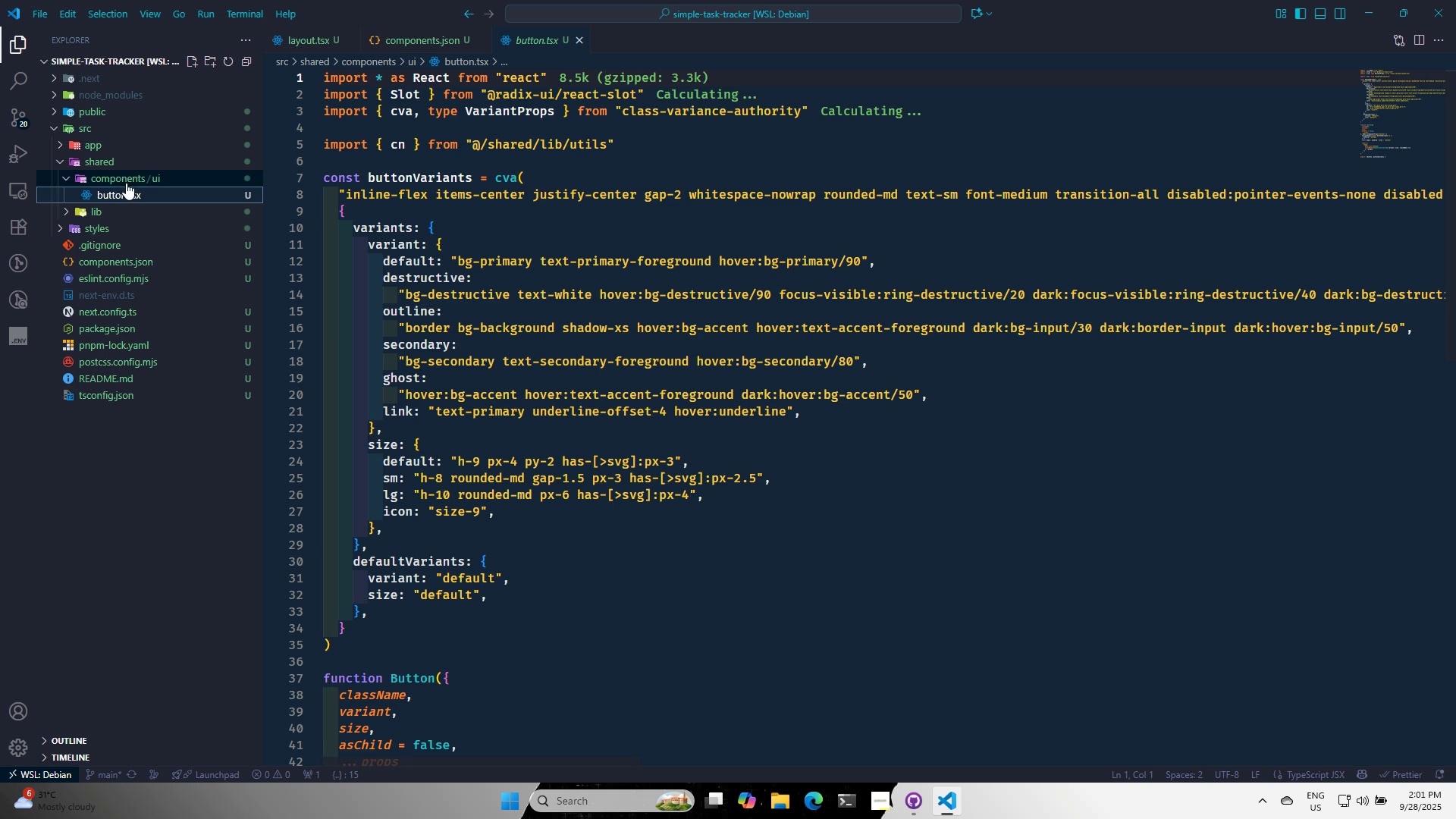 
left_click([126, 182])
 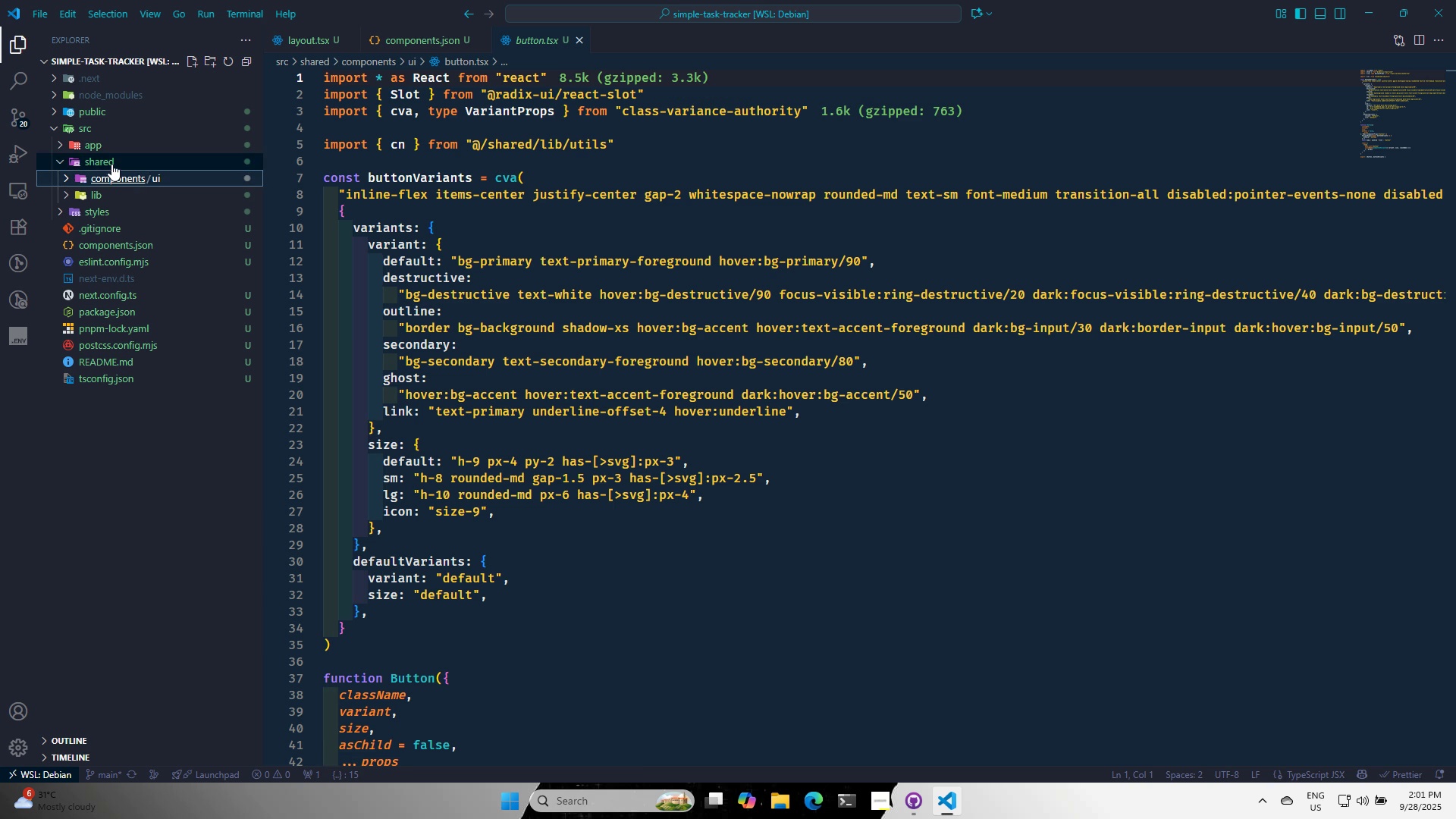 
left_click([111, 164])
 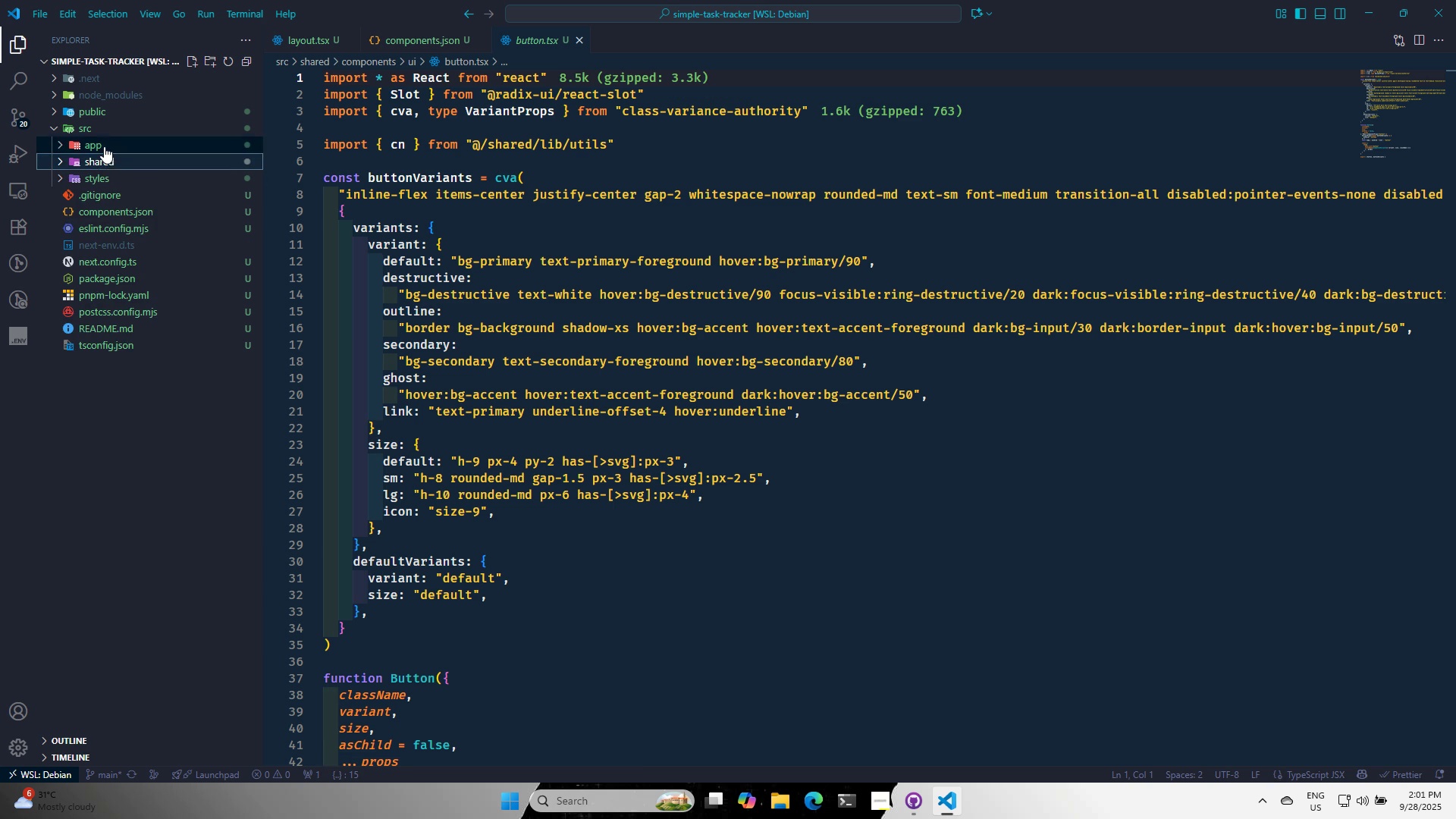 
left_click([104, 146])
 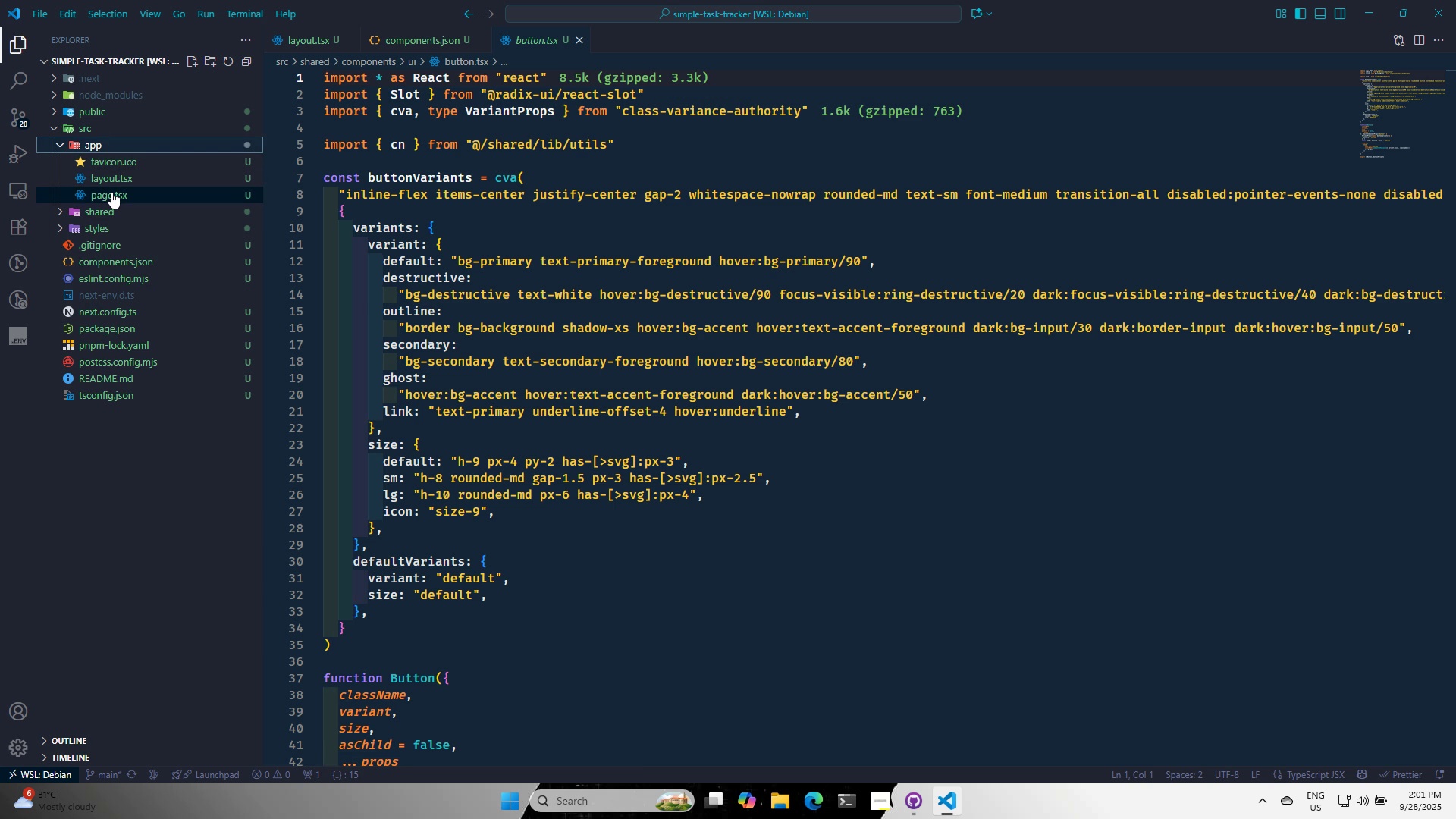 
left_click([111, 192])
 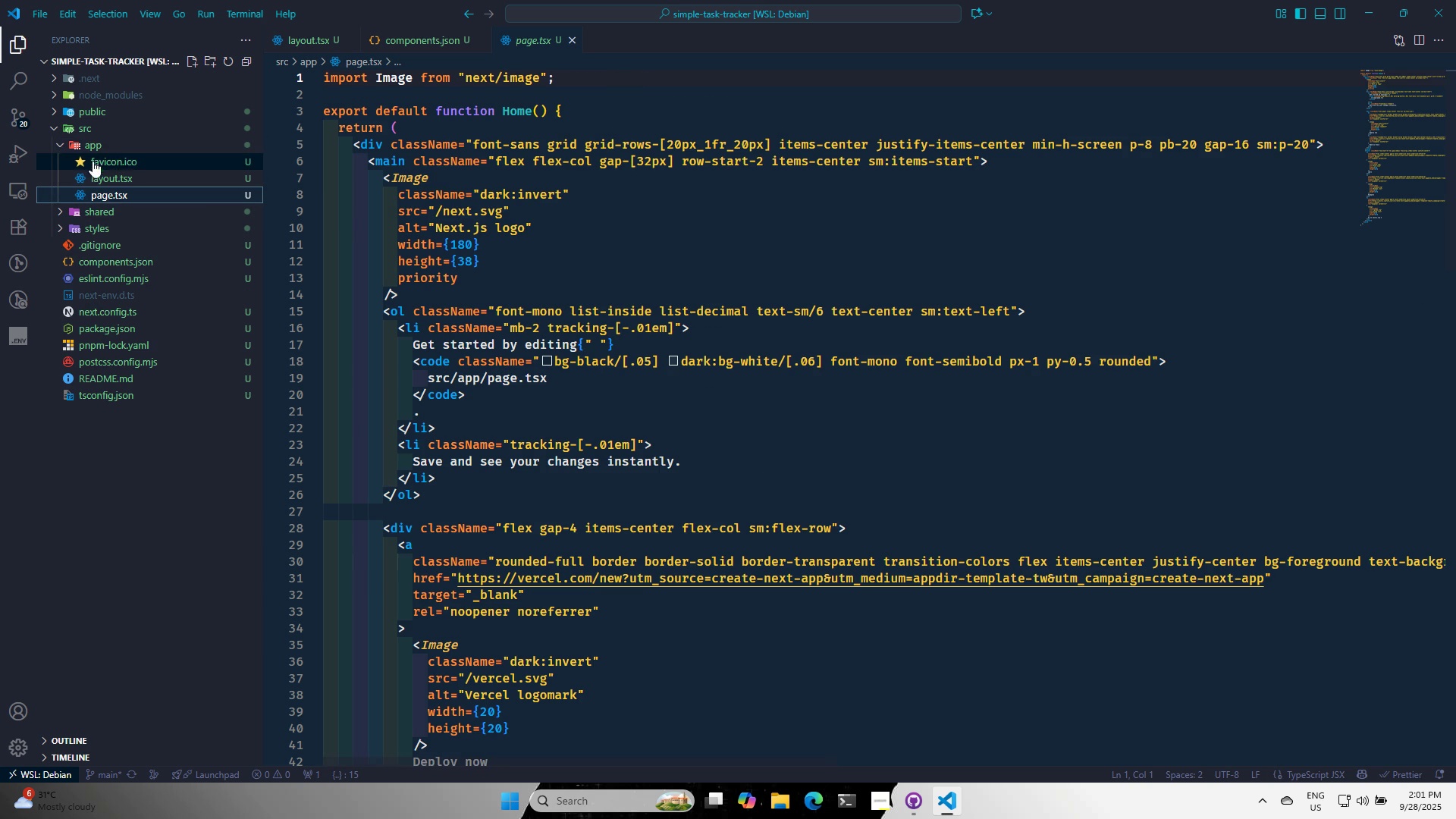 
left_click([95, 146])
 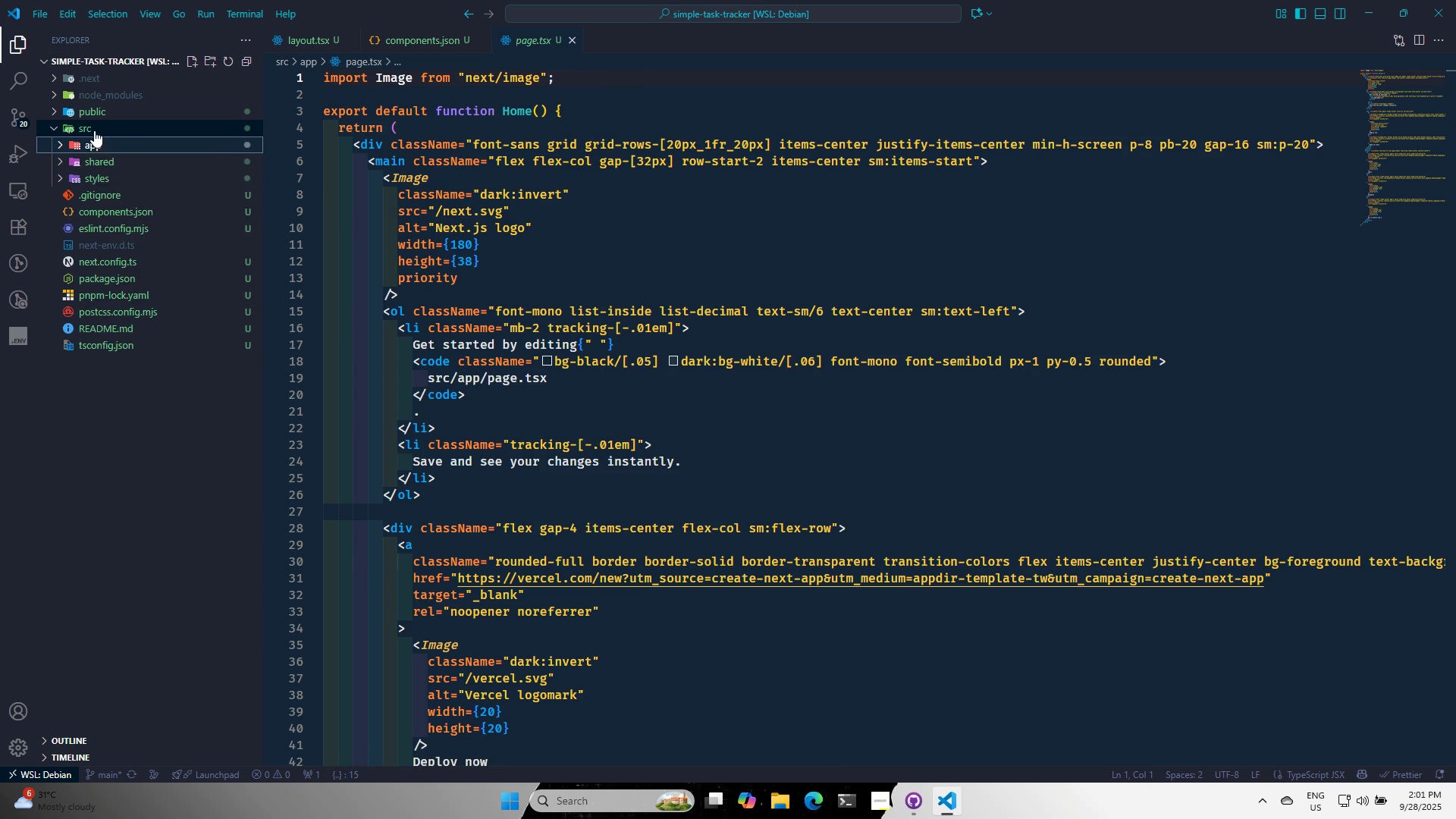 
right_click([94, 130])
 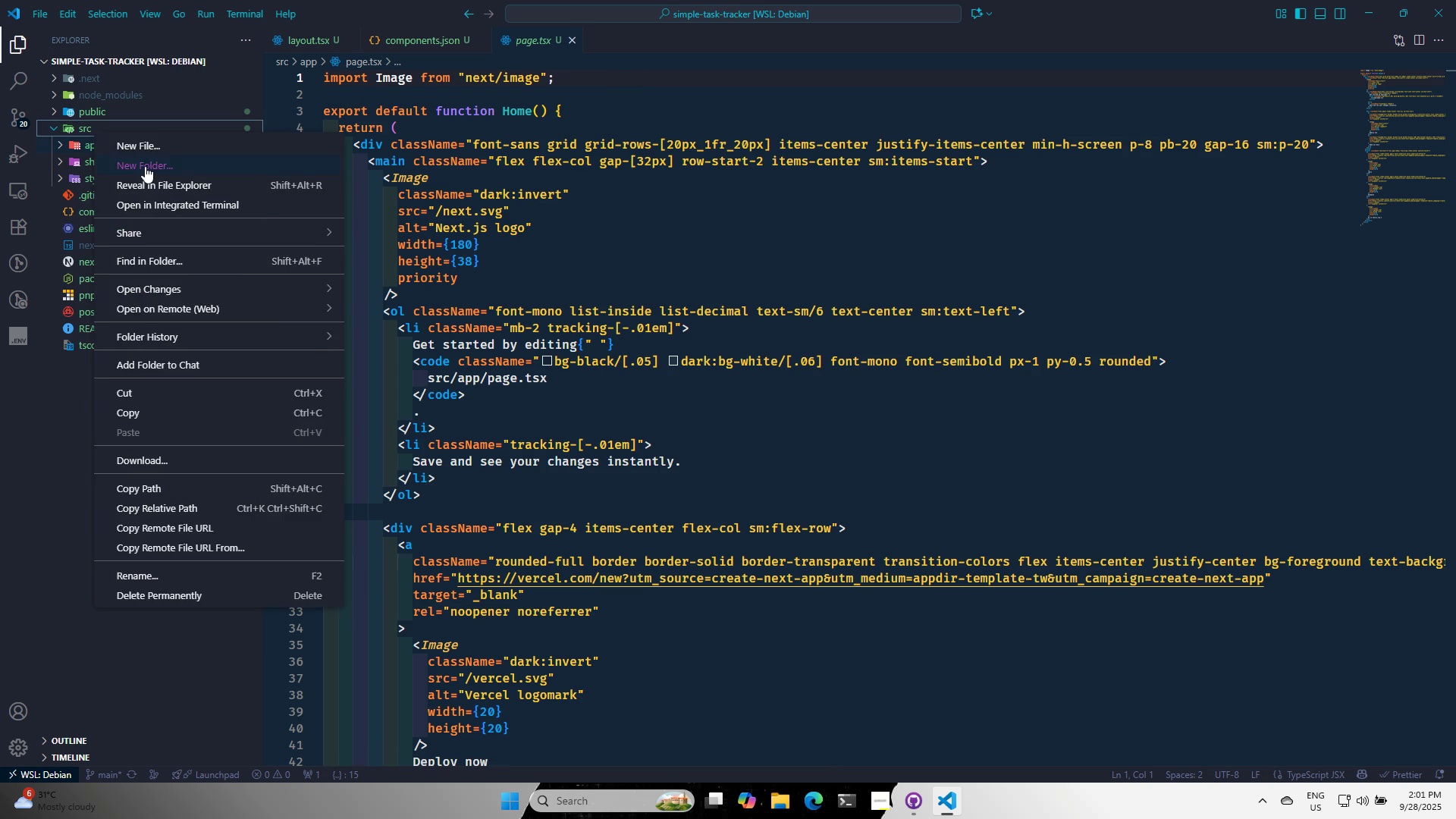 
left_click([145, 166])
 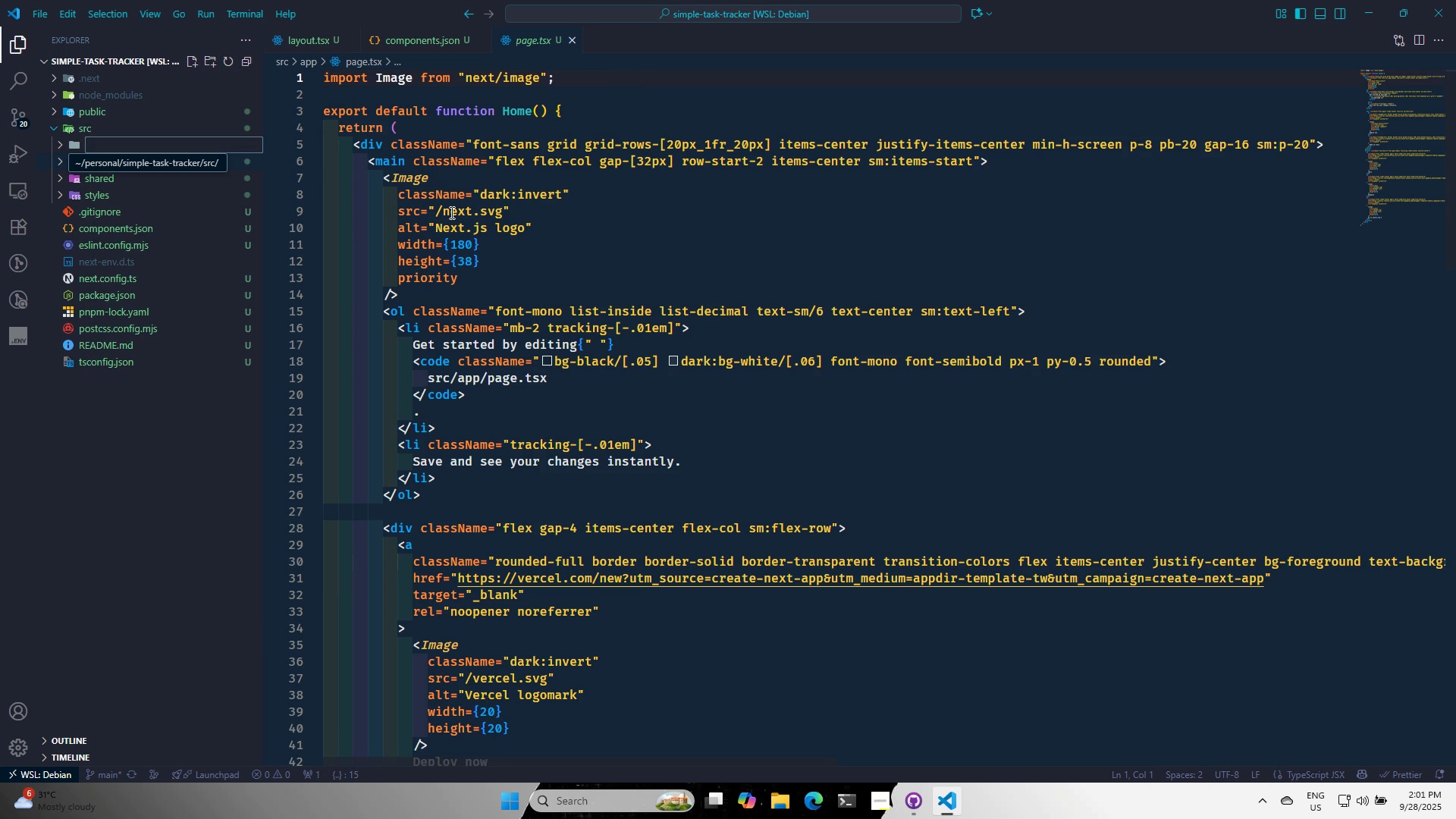 
type(features)
 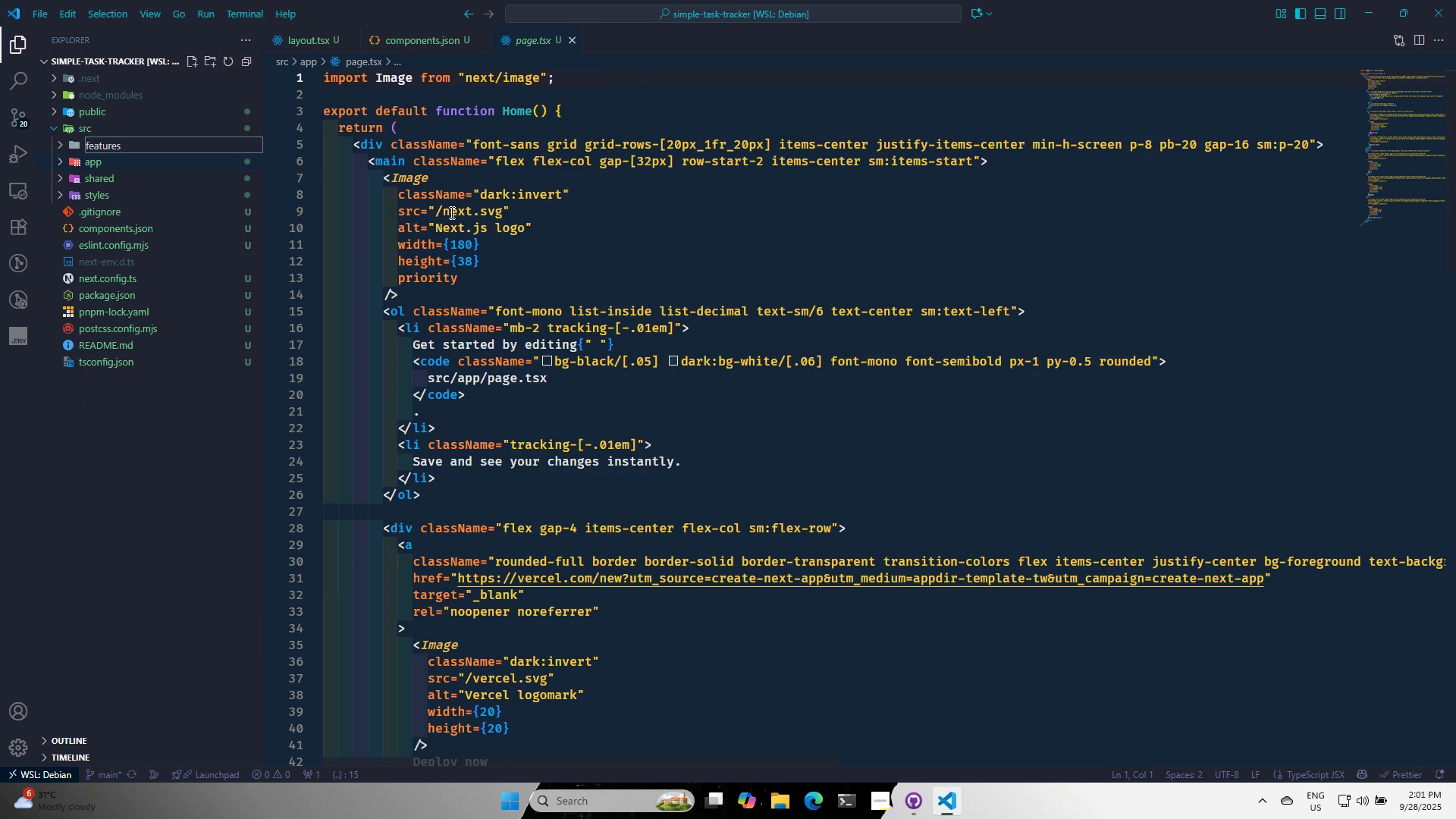 
key(Enter)
 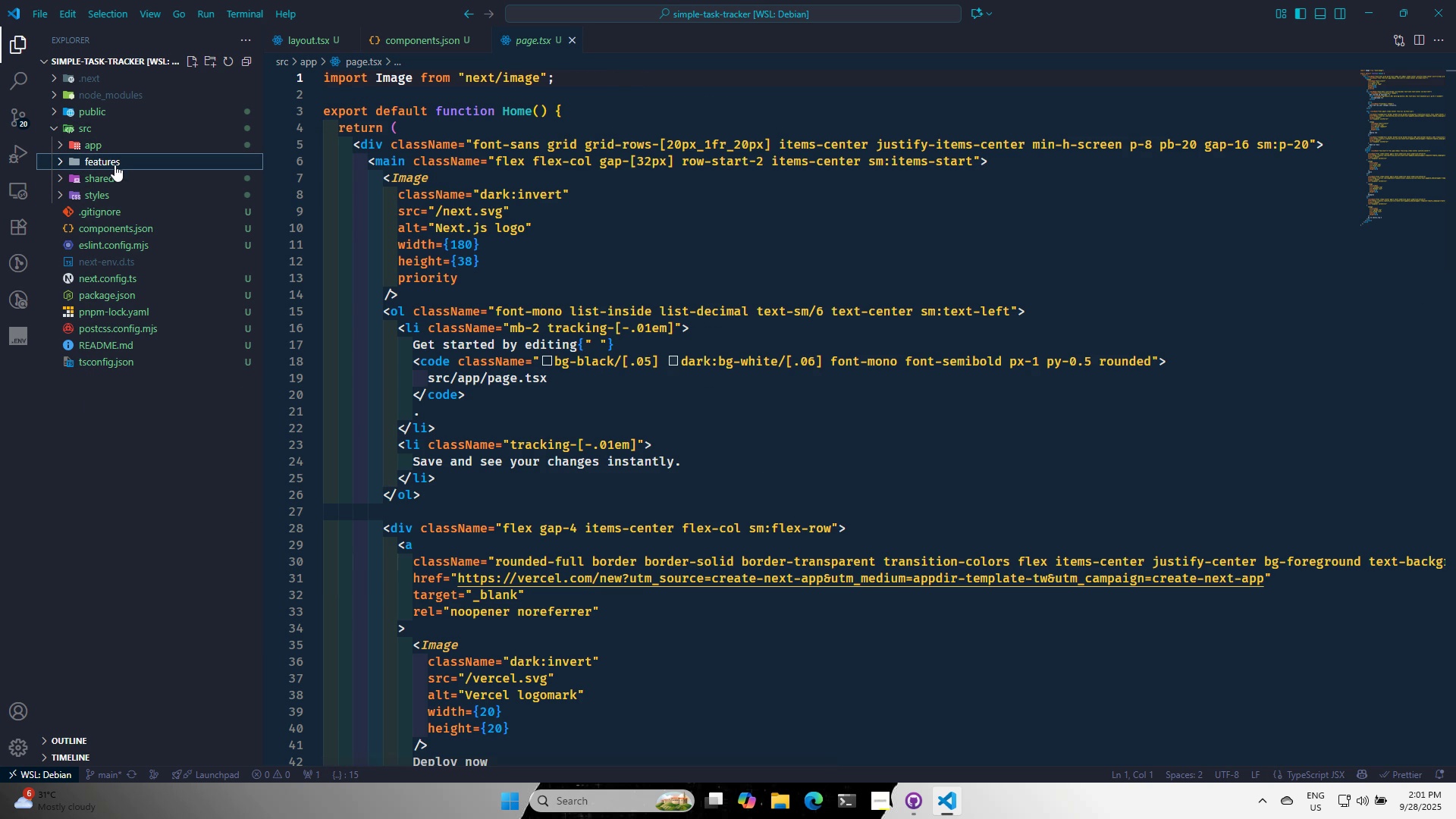 
left_click([115, 165])
 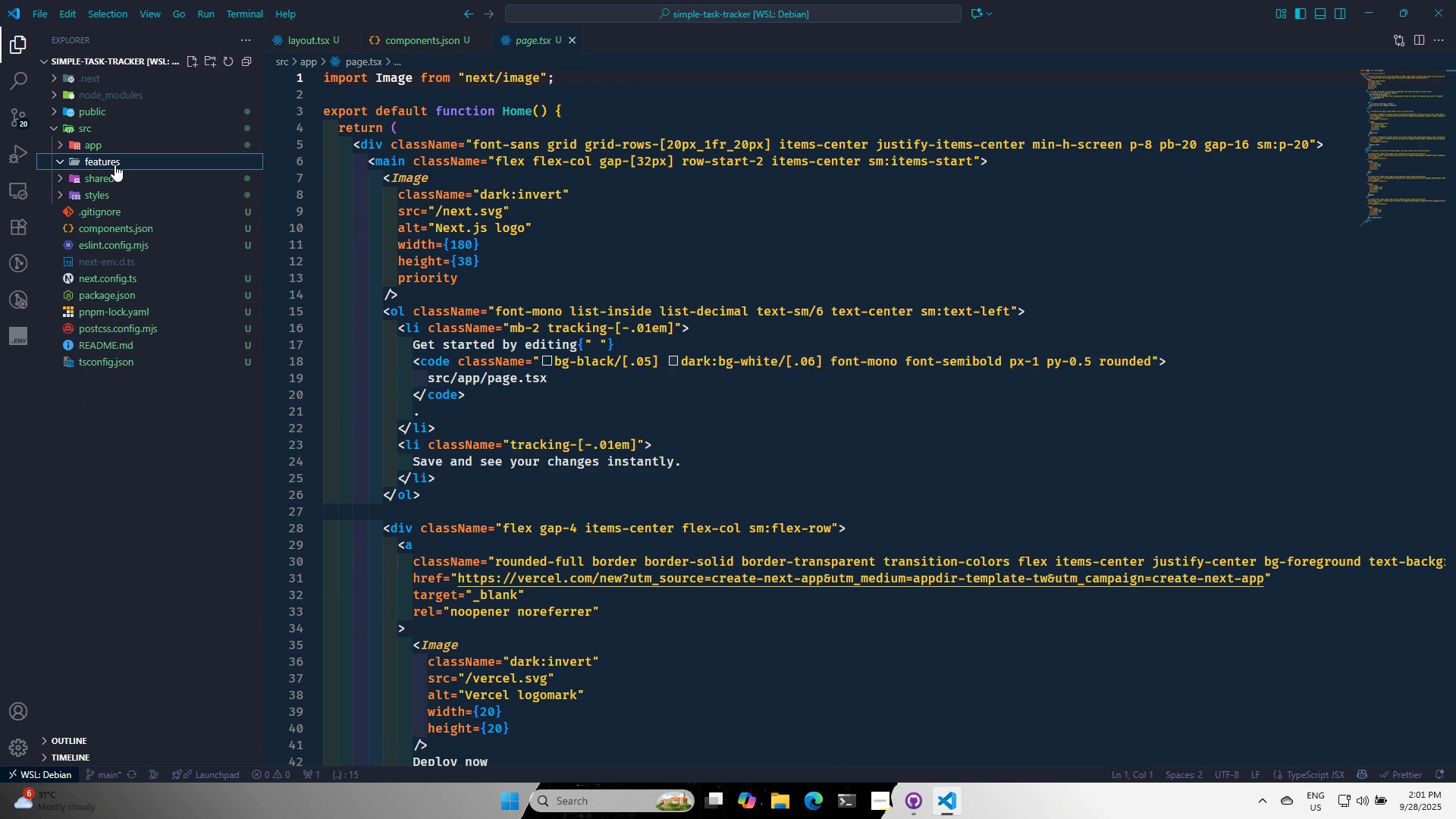 
right_click([115, 165])
 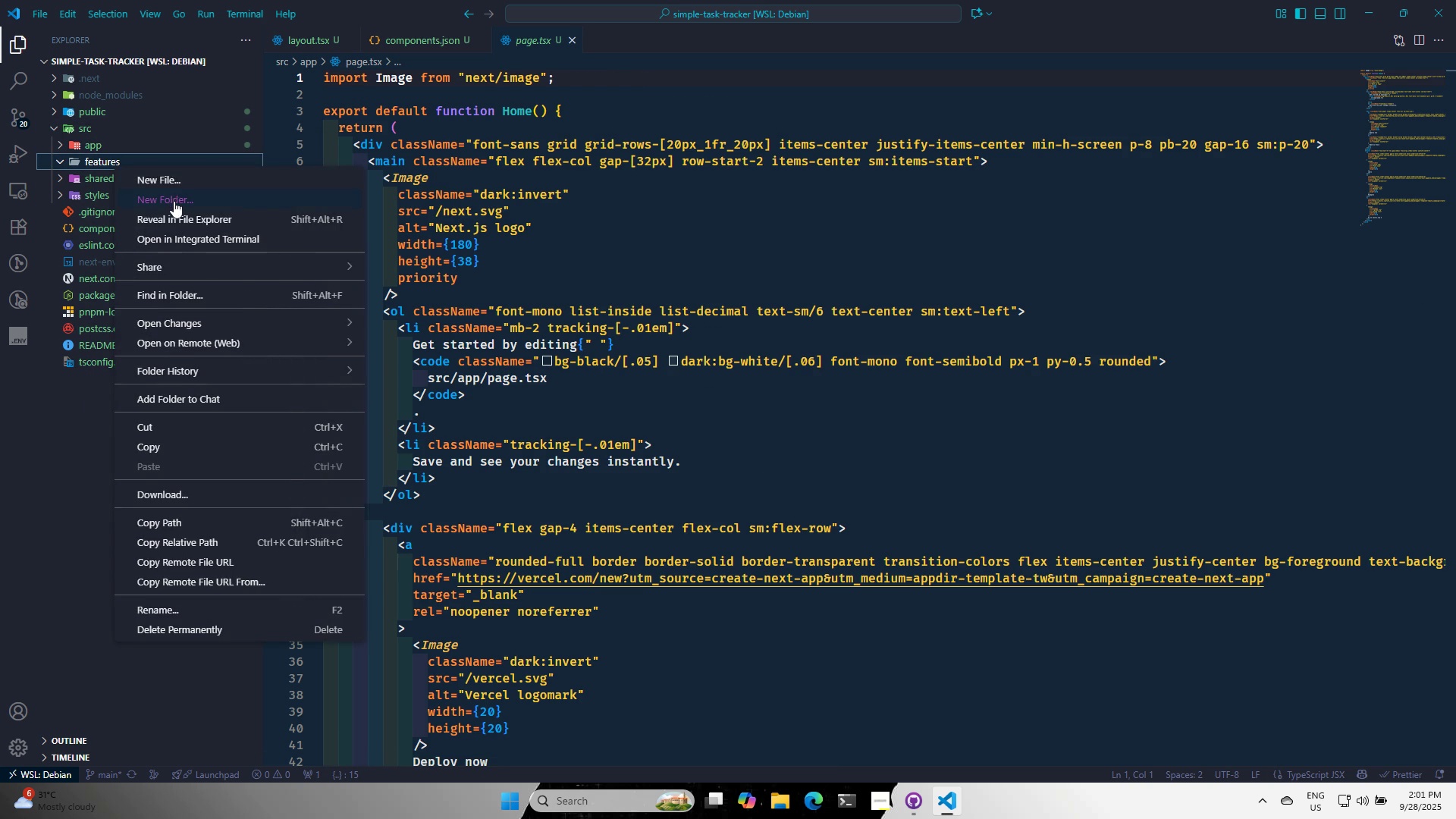 
left_click([174, 201])
 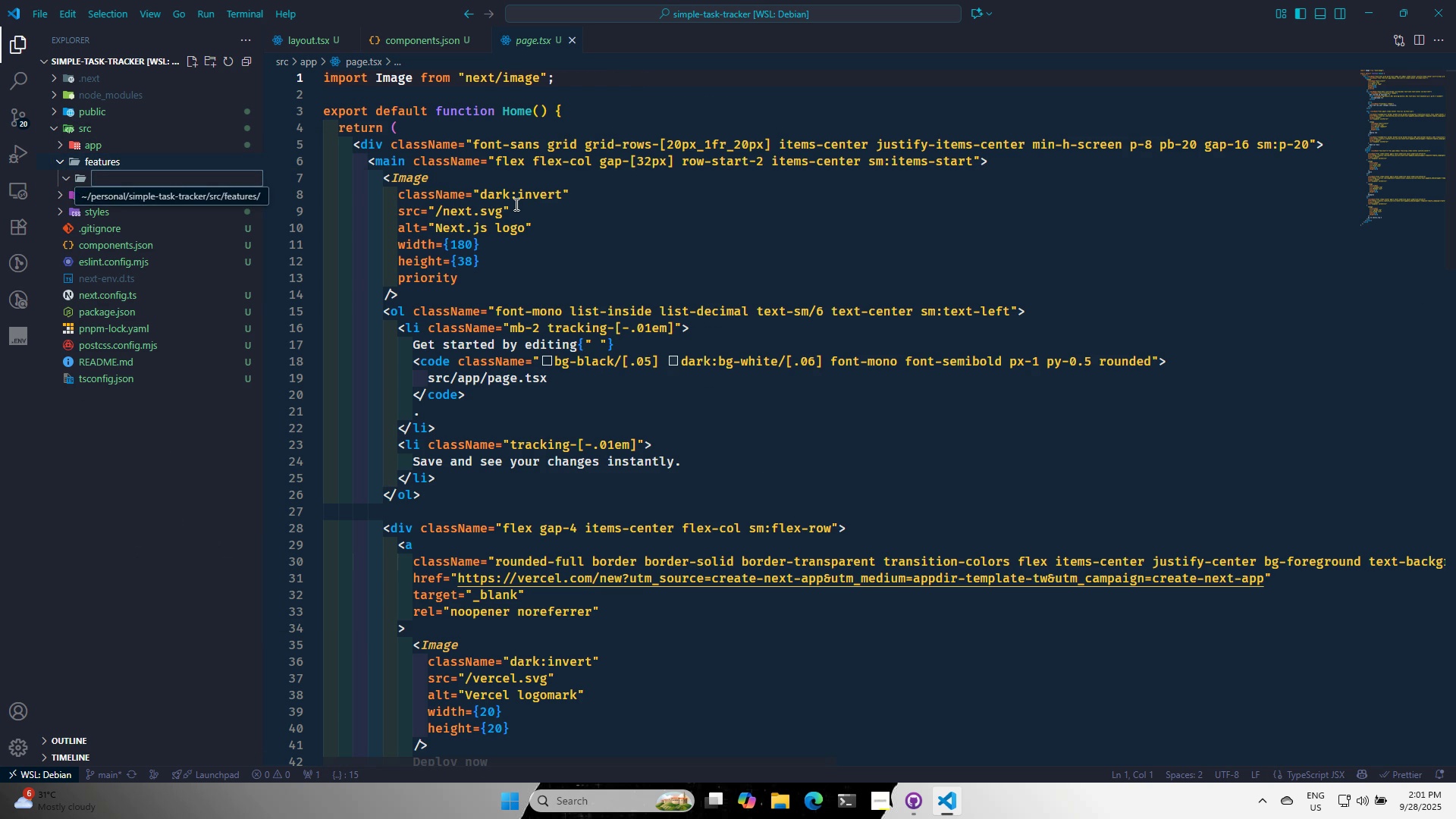 
type(dashbord)